 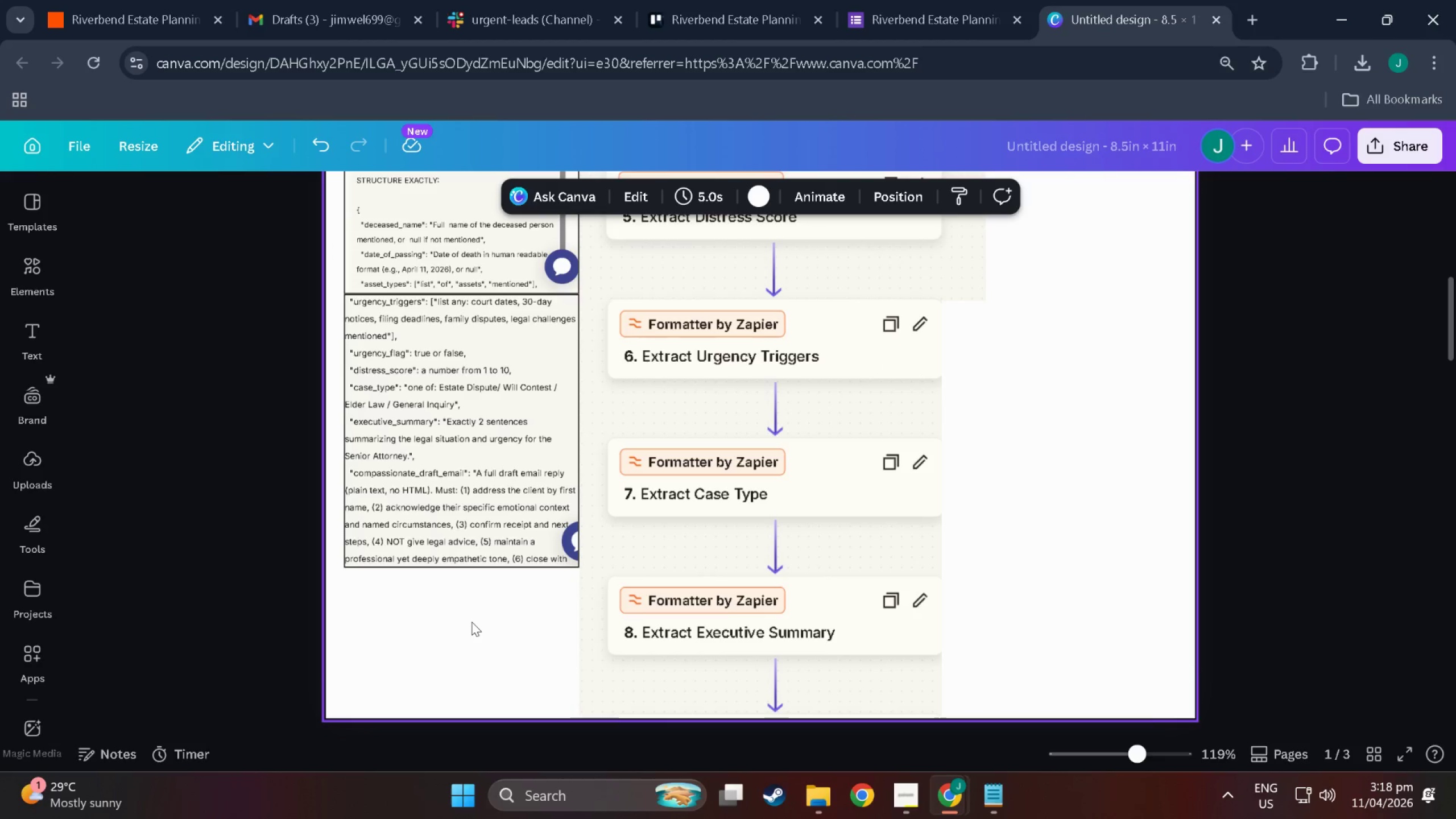 
scroll: coordinate [449, 514], scroll_direction: down, amount: 2.0
 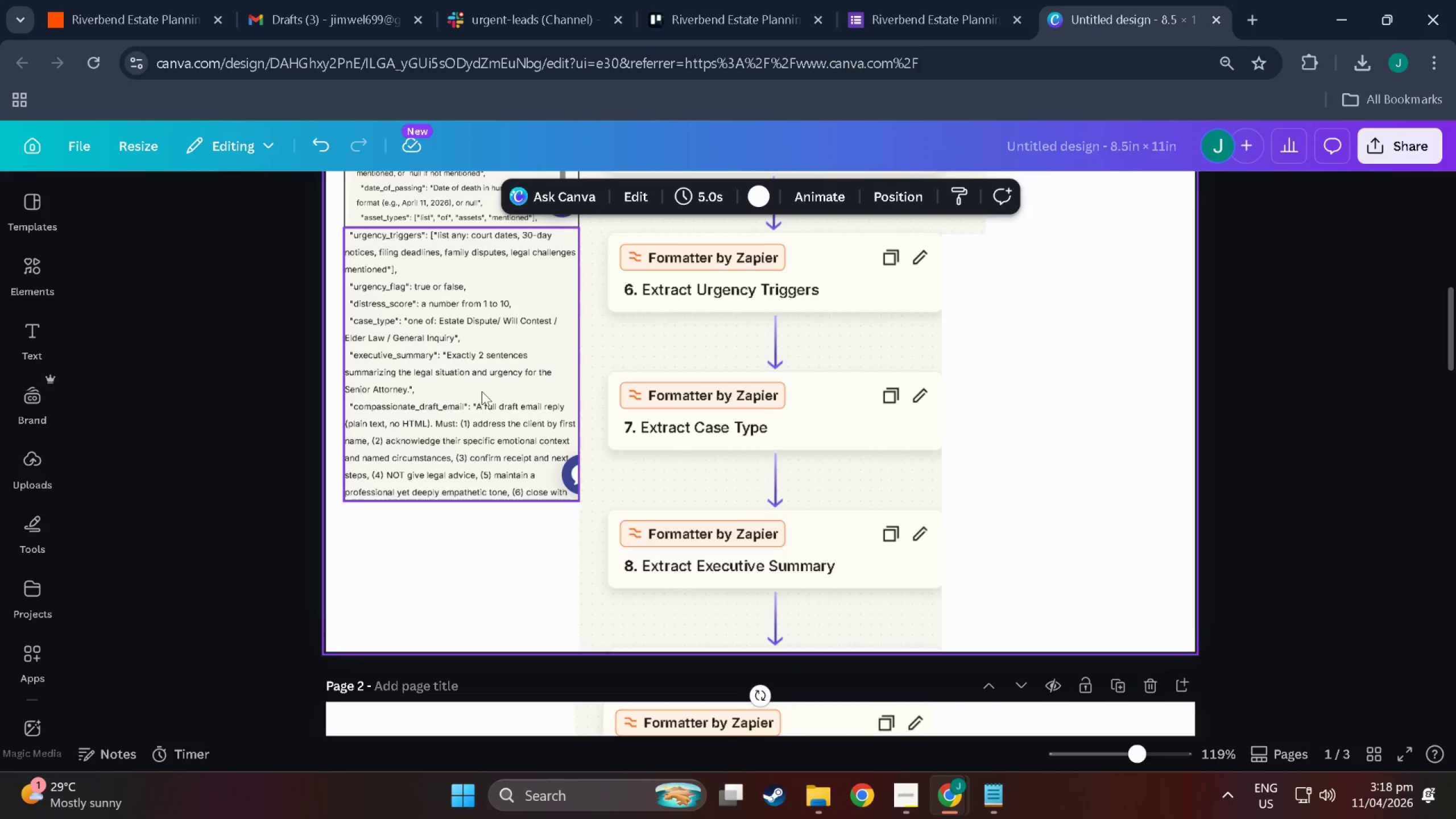 
scroll: coordinate [446, 518], scroll_direction: up, amount: 11.0
 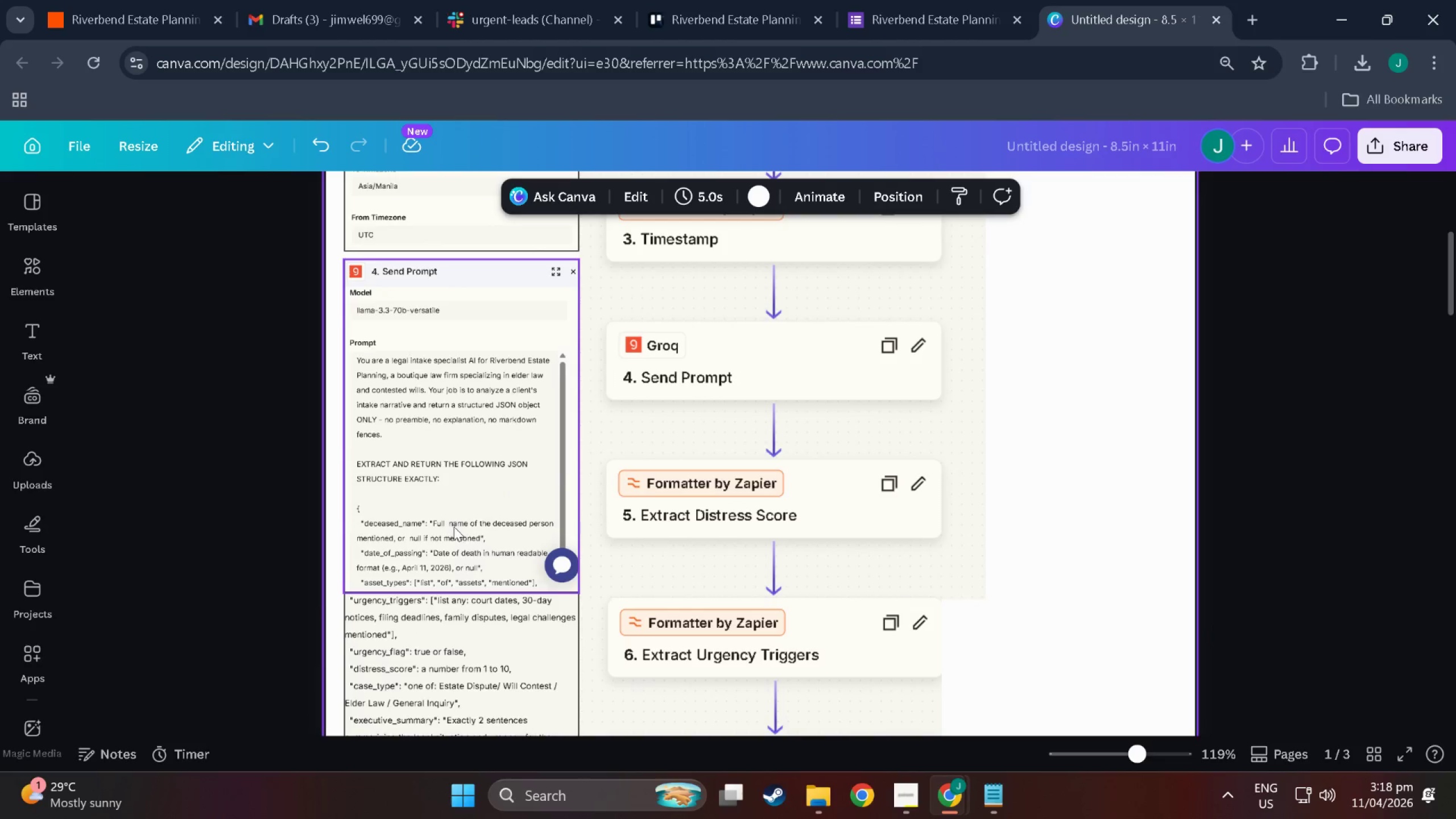 
scroll: coordinate [479, 462], scroll_direction: down, amount: 14.0
 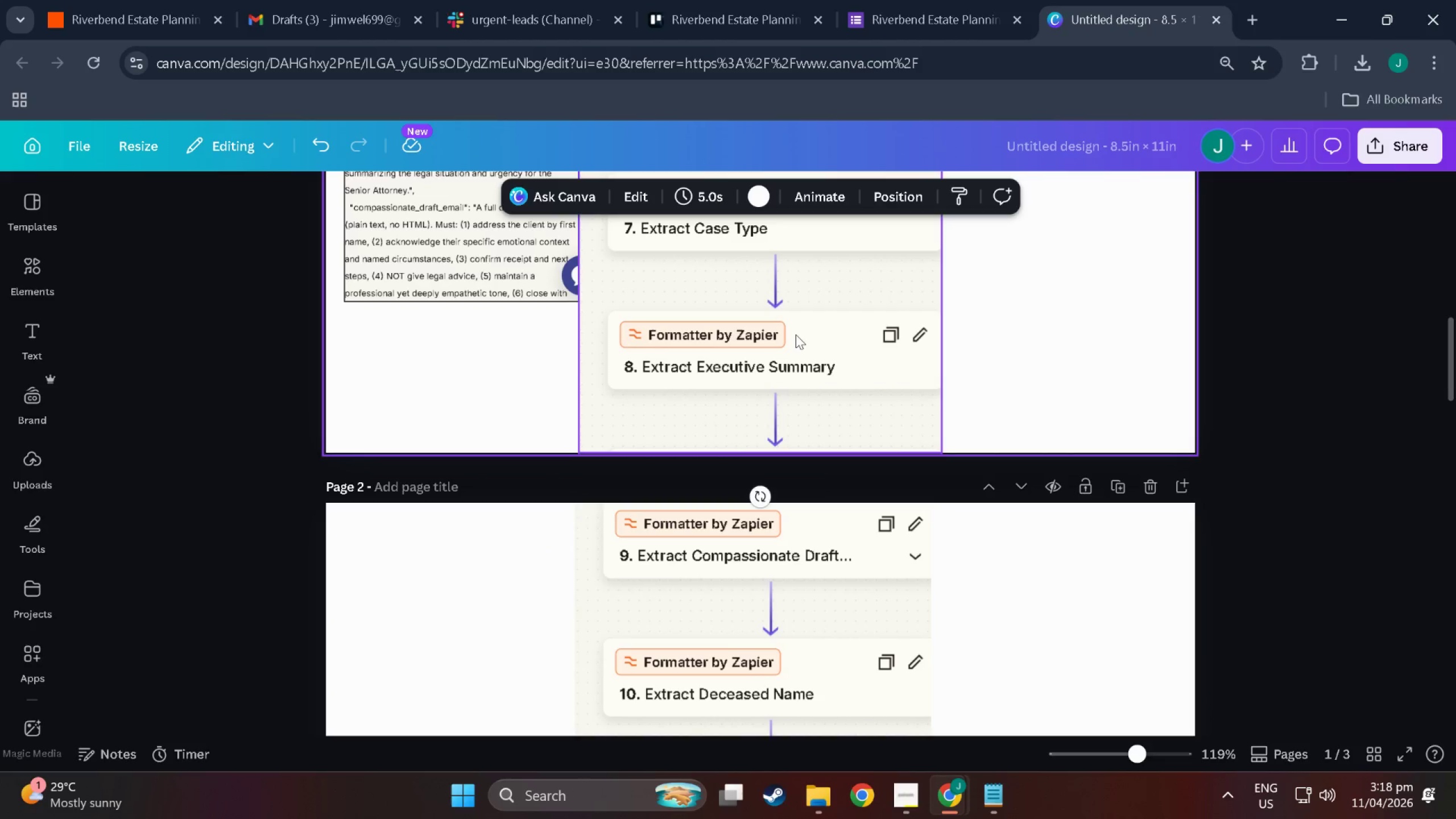 
key(Alt+Tab)